 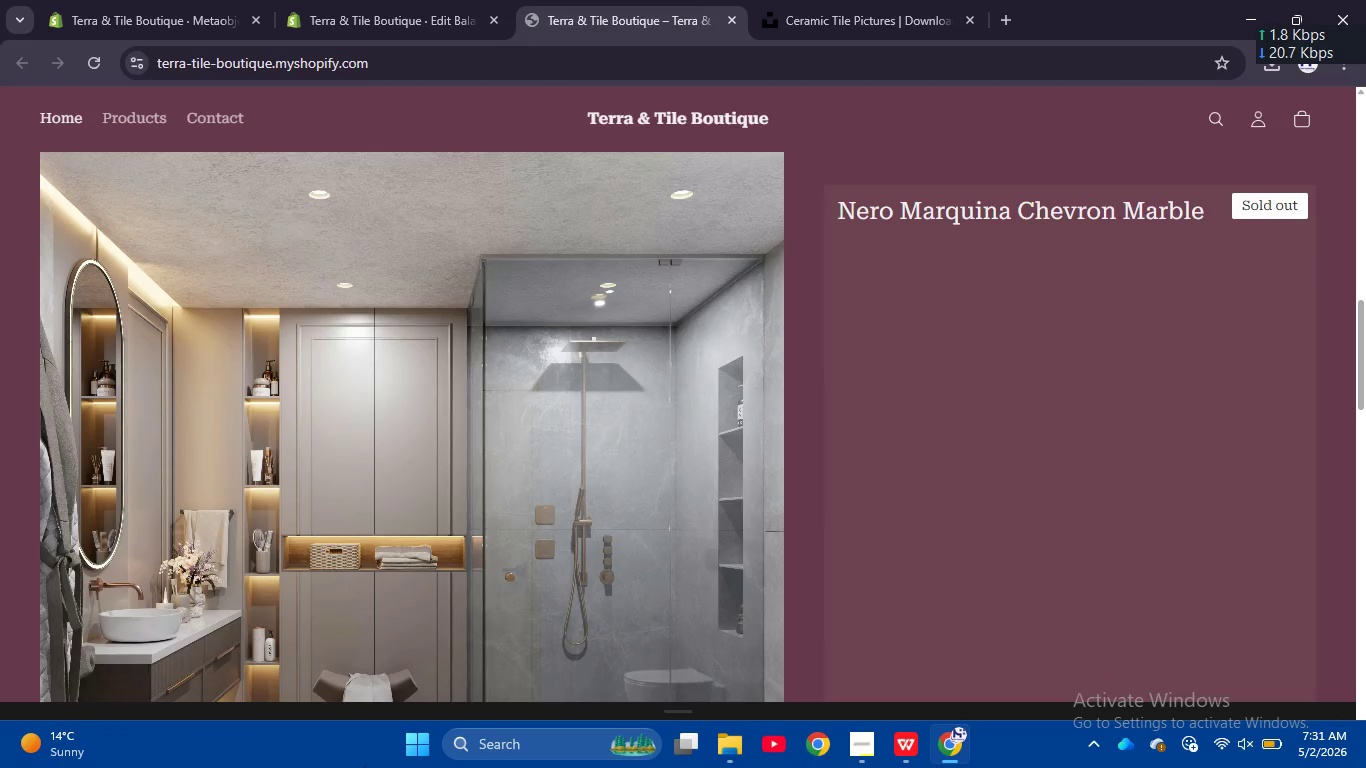 
scroll: coordinate [294, 499], scroll_direction: down, amount: 4.0
 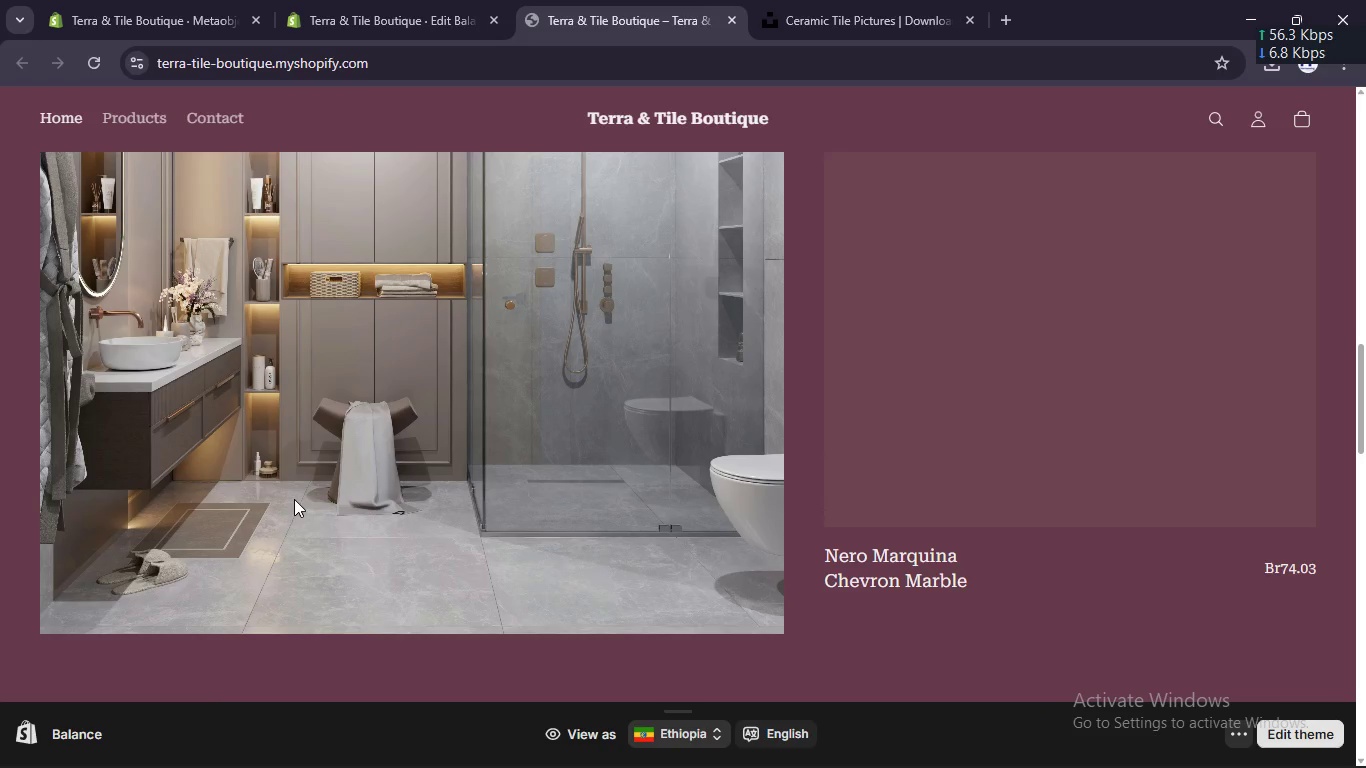 
wait(8.8)
 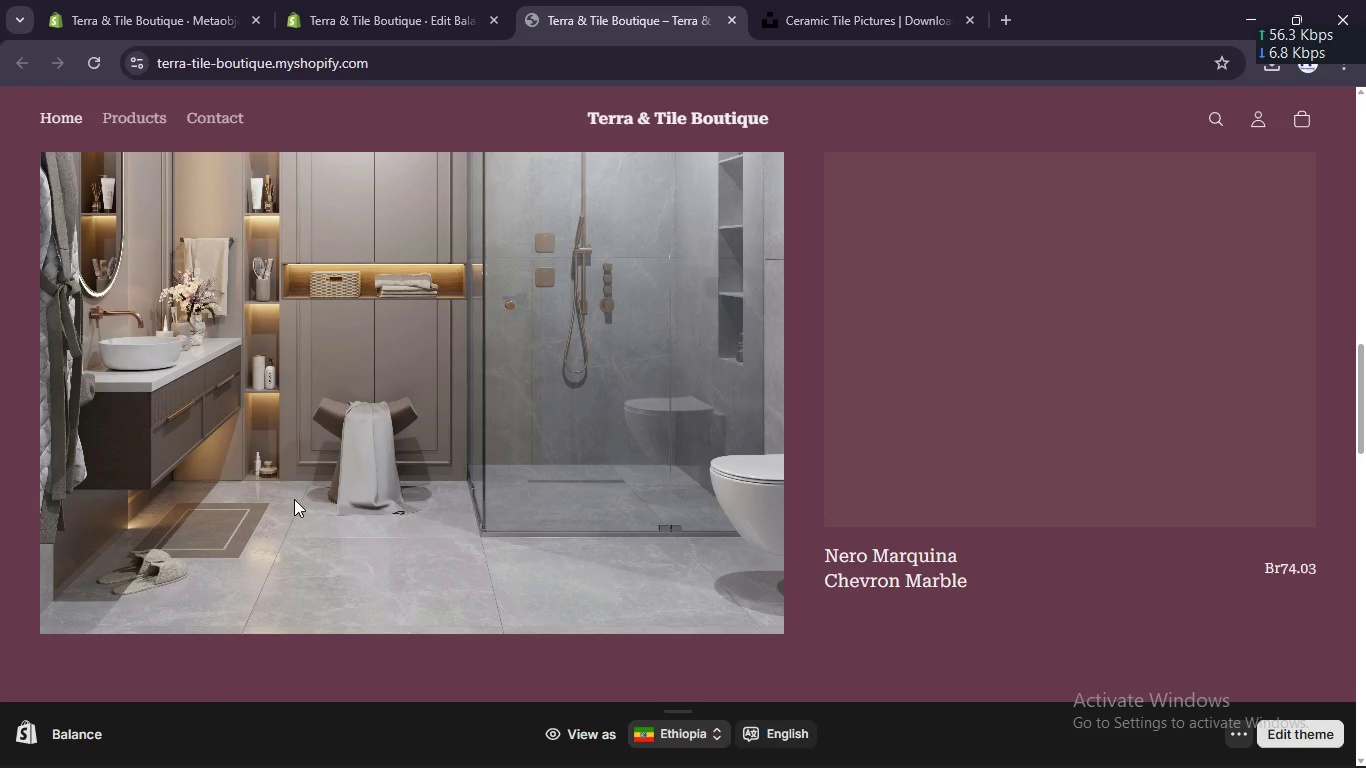 
scroll: coordinate [294, 499], scroll_direction: down, amount: 17.0
 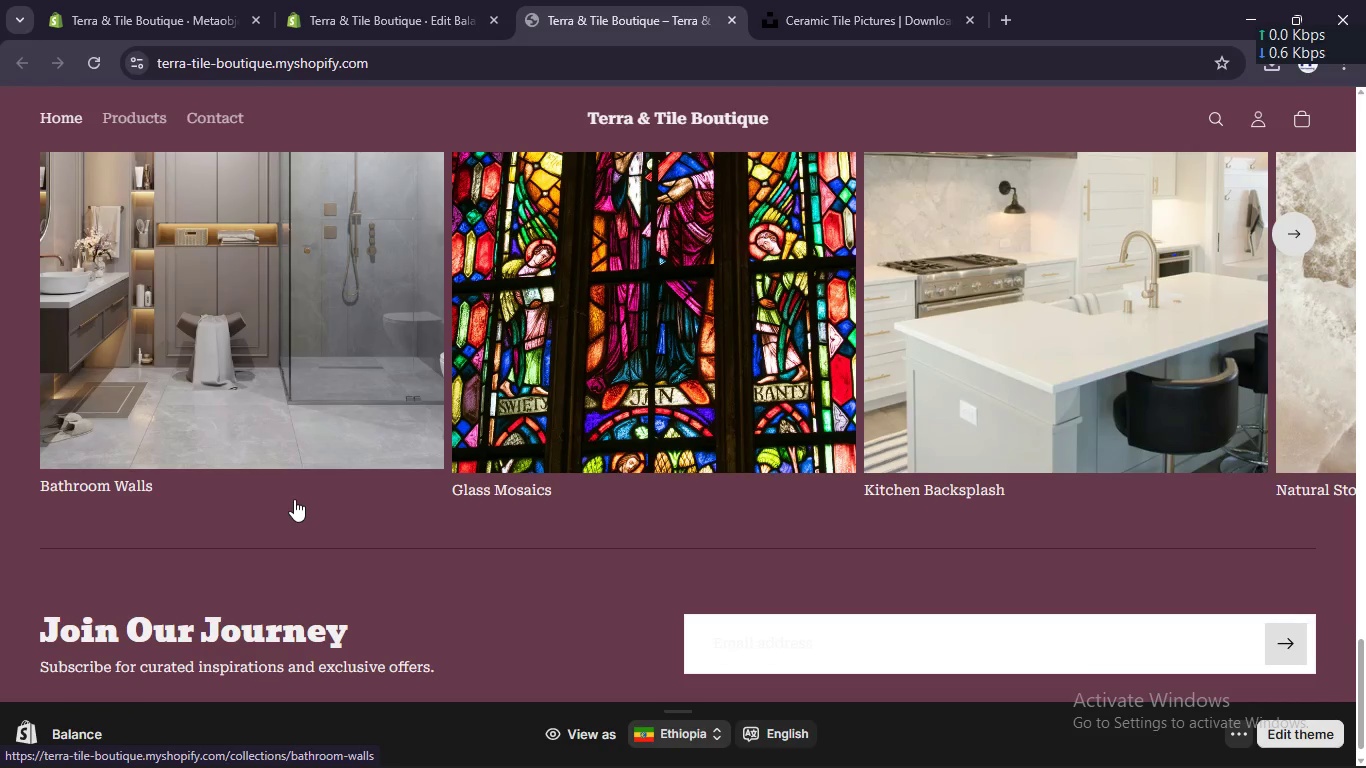 
scroll: coordinate [294, 499], scroll_direction: up, amount: 1.0
 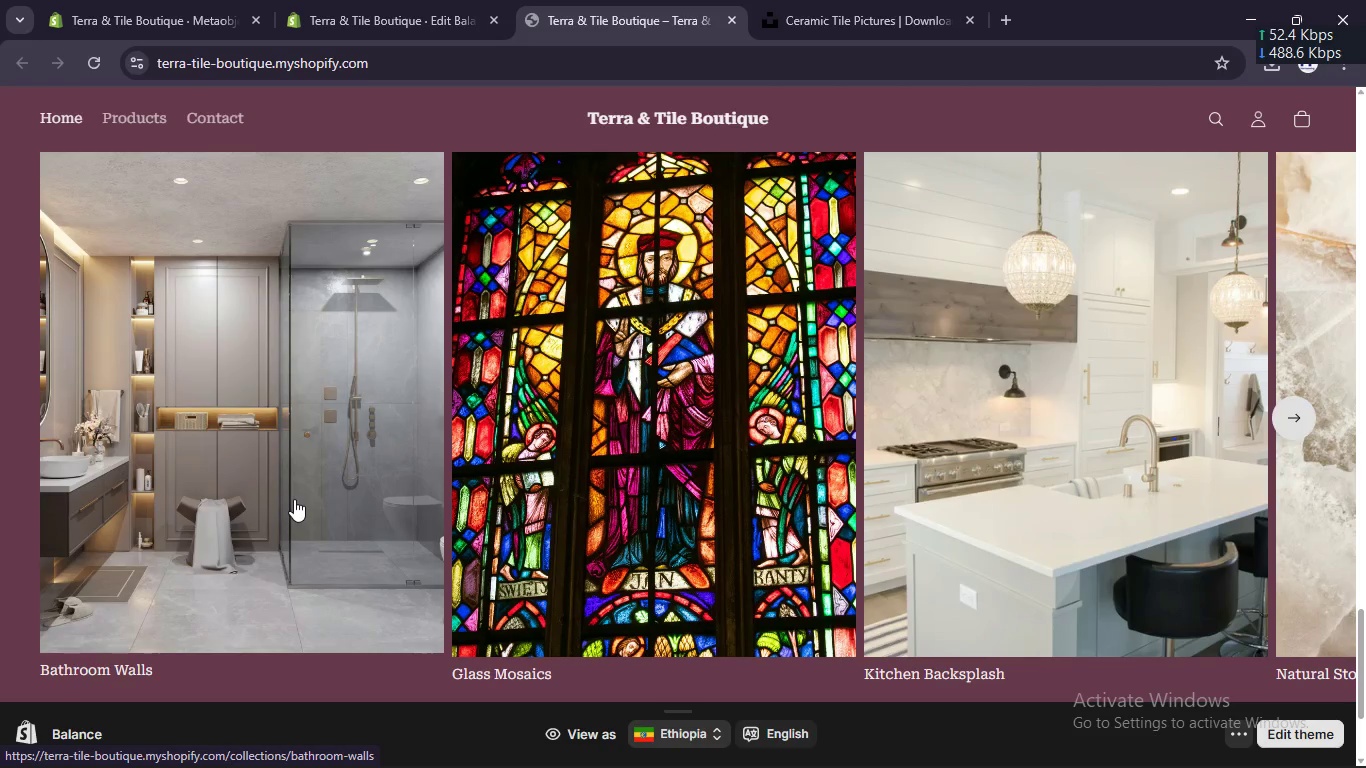 
scroll: coordinate [354, 661], scroll_direction: down, amount: 15.0
 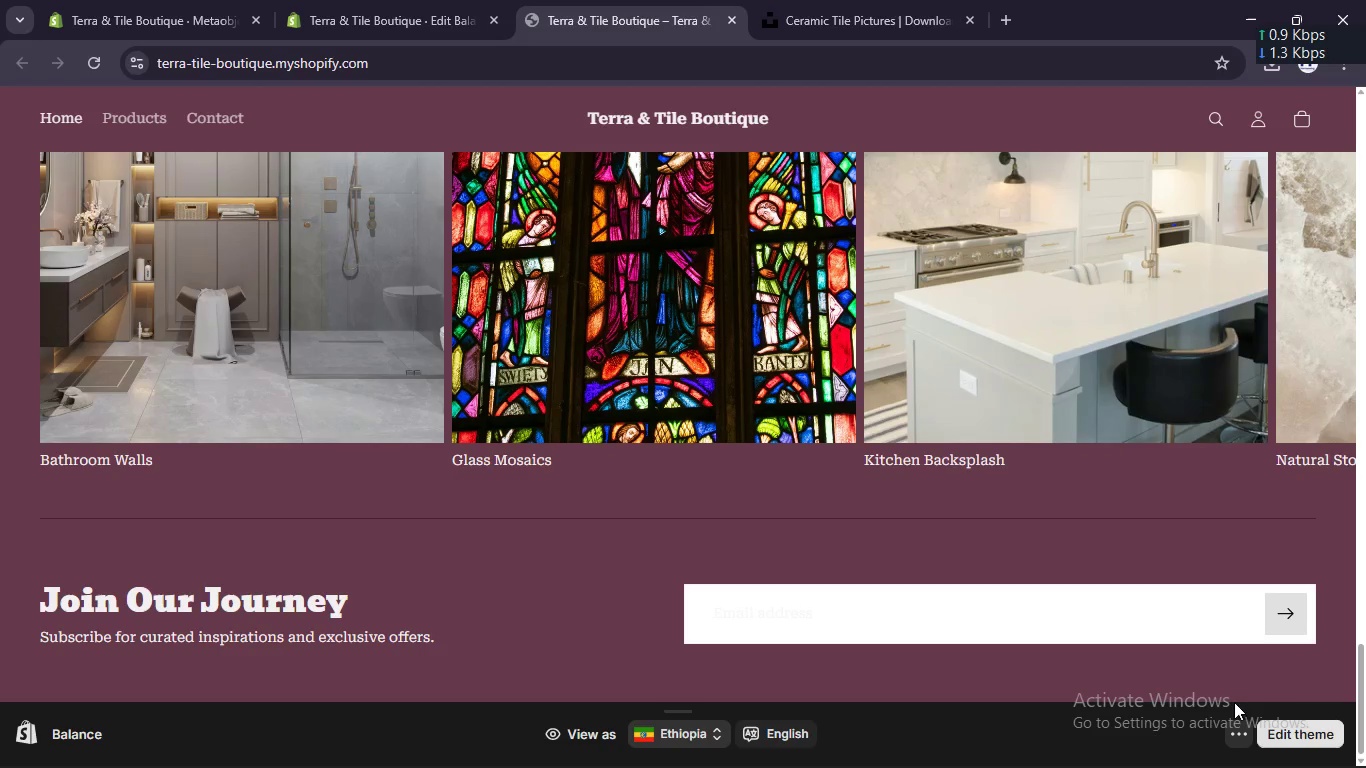 
left_click([1232, 732])
 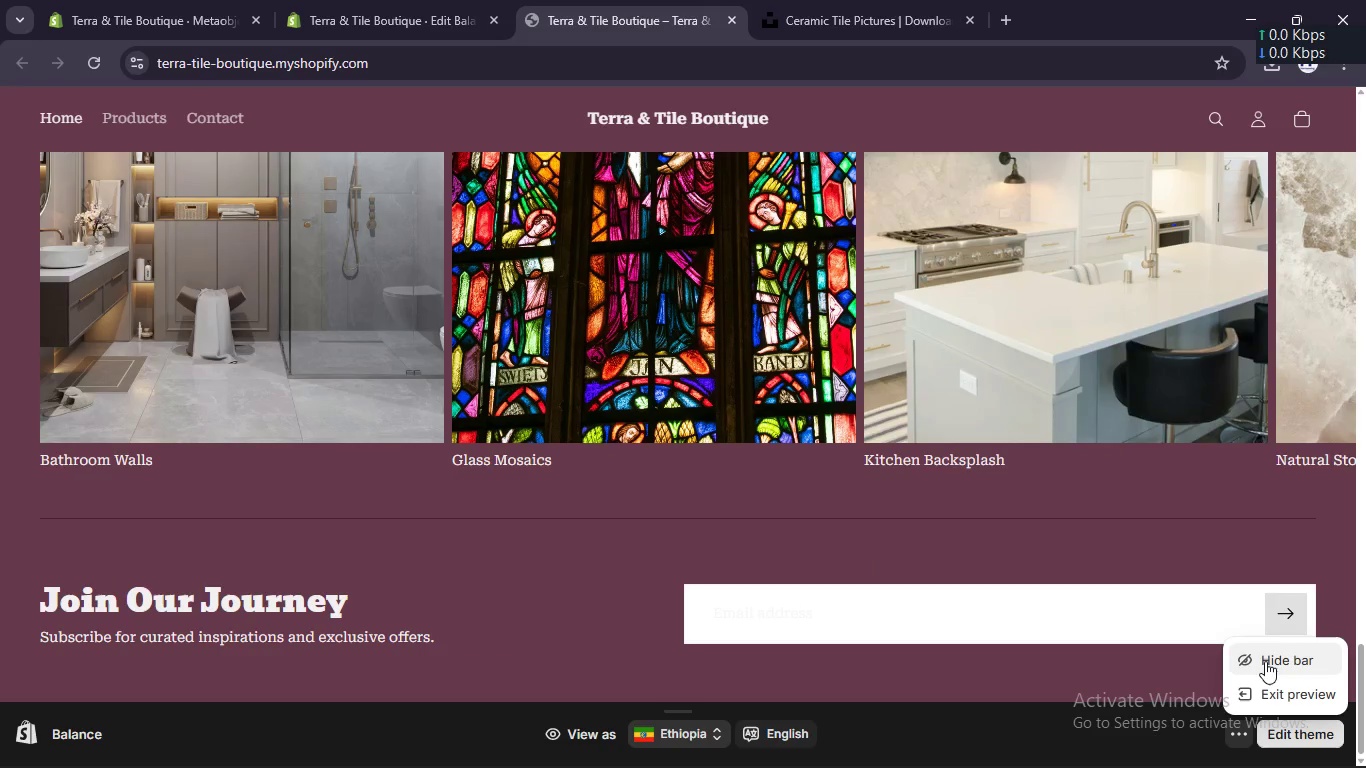 
left_click([1265, 661])
 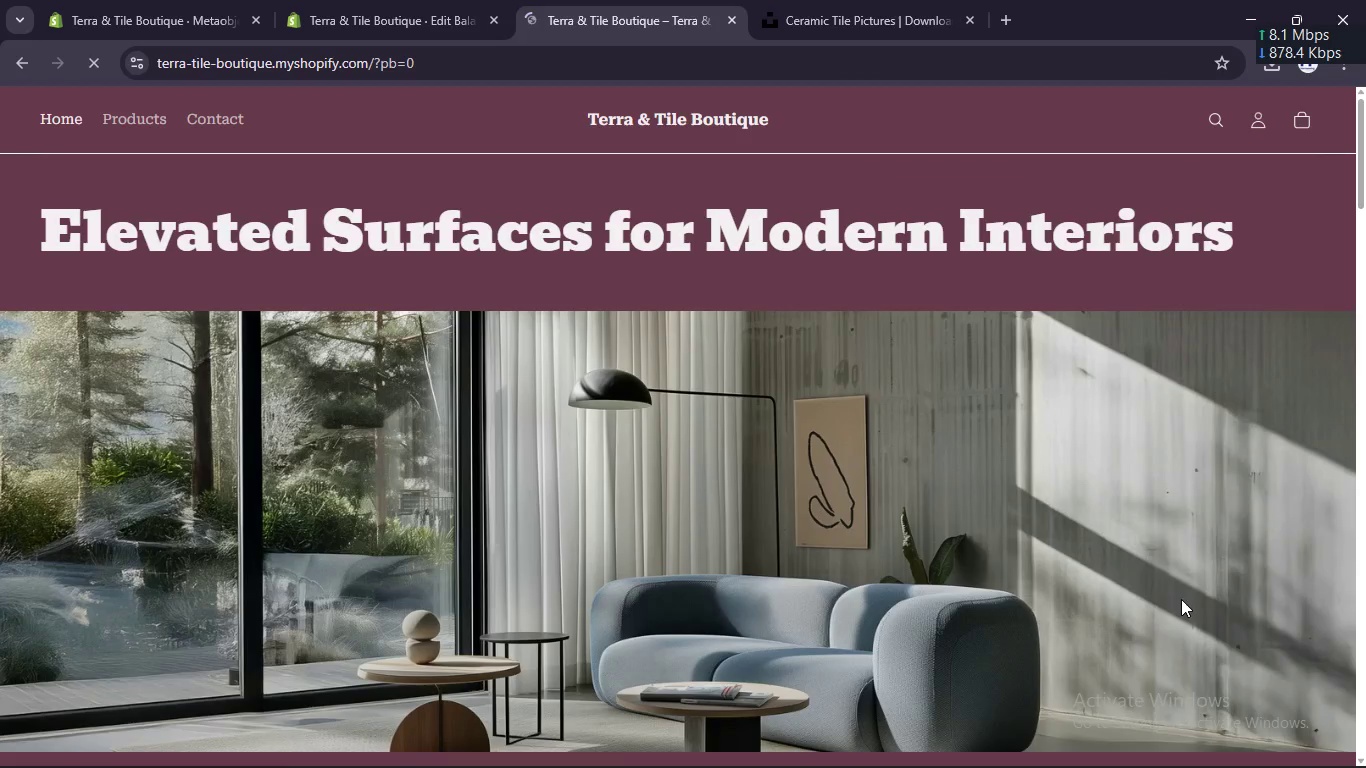 
scroll: coordinate [1027, 635], scroll_direction: none, amount: 0.0
 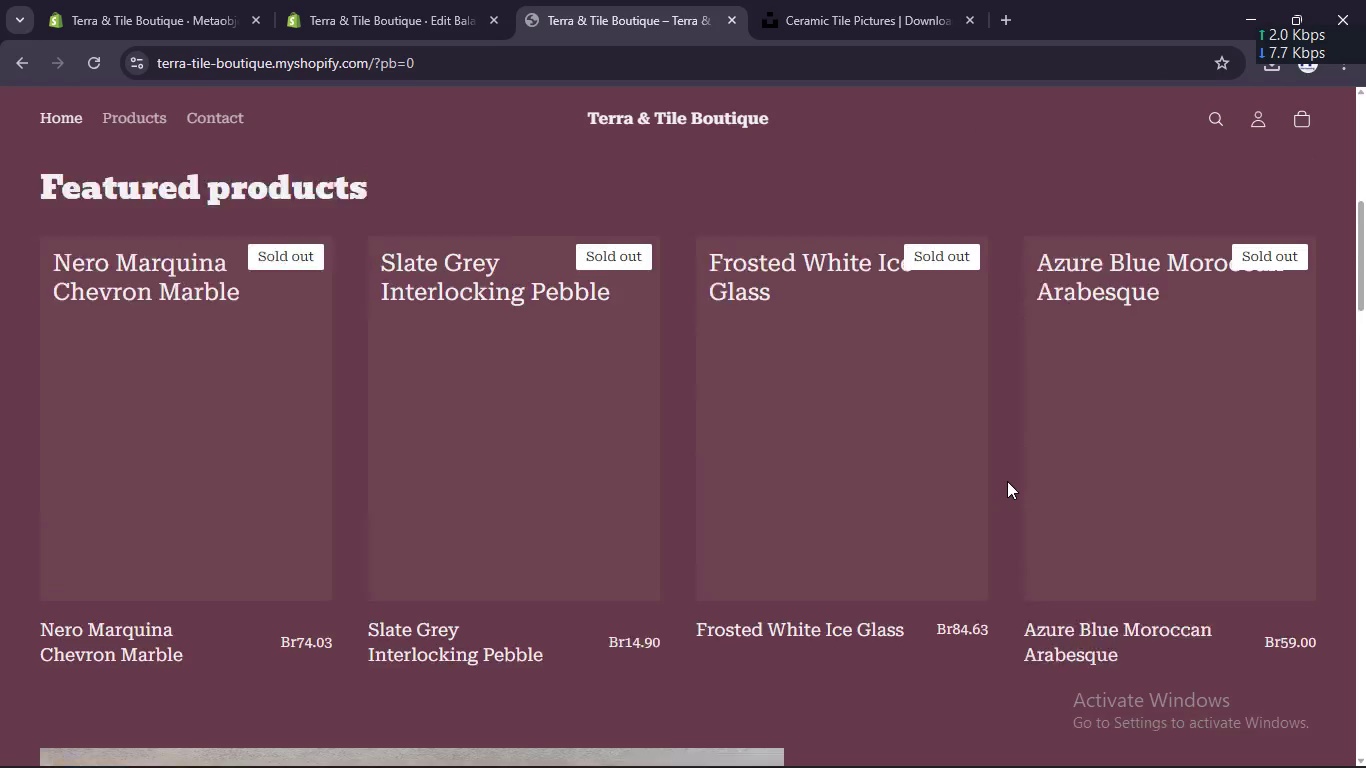 
scroll: coordinate [1007, 481], scroll_direction: up, amount: 11.0
 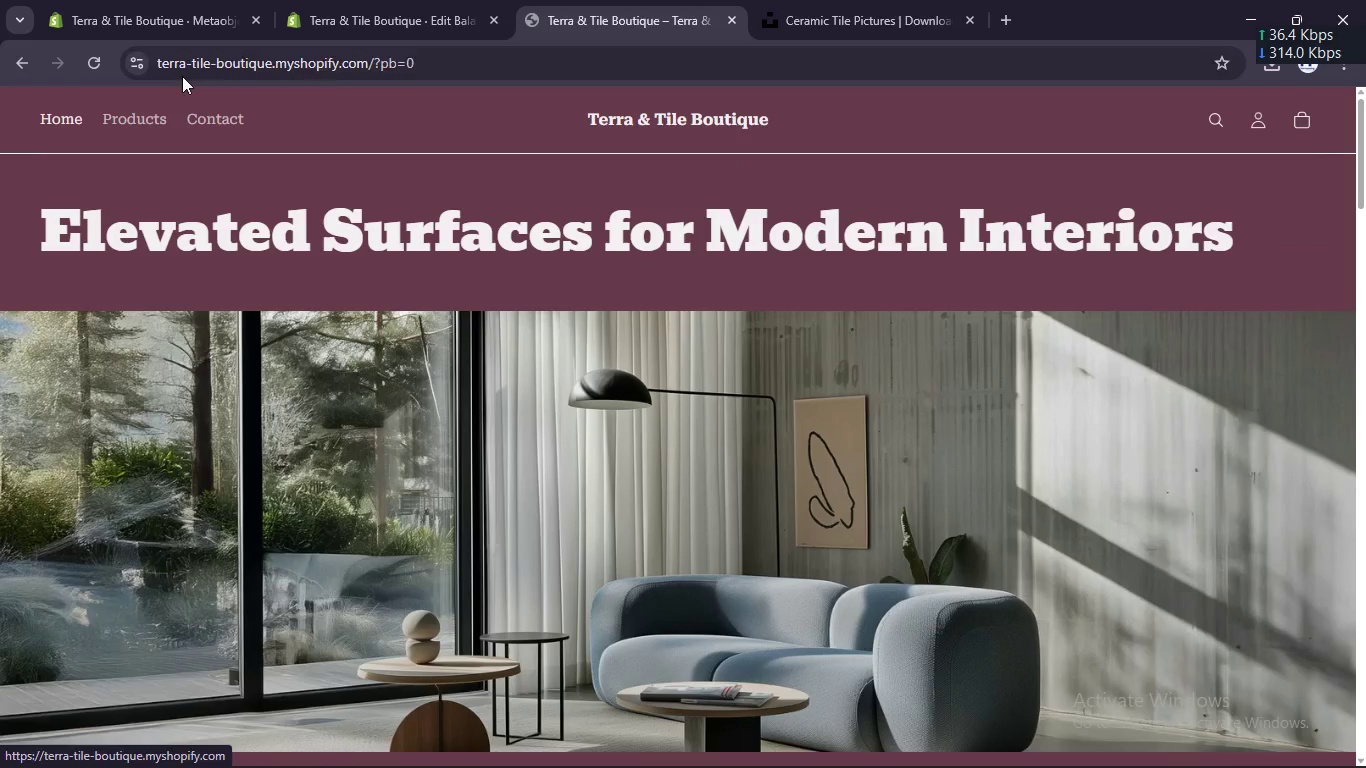 
left_click([142, 115])
 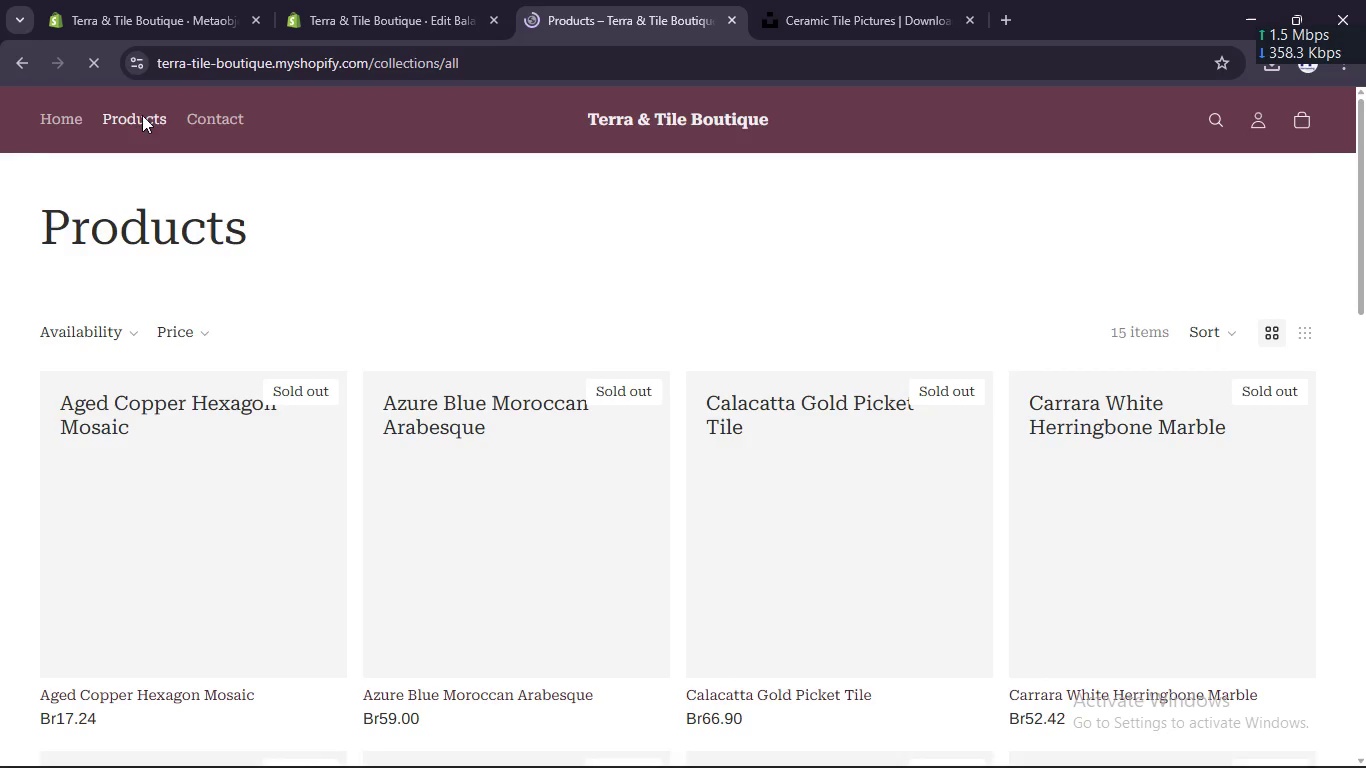 
scroll: coordinate [217, 373], scroll_direction: down, amount: 9.0
 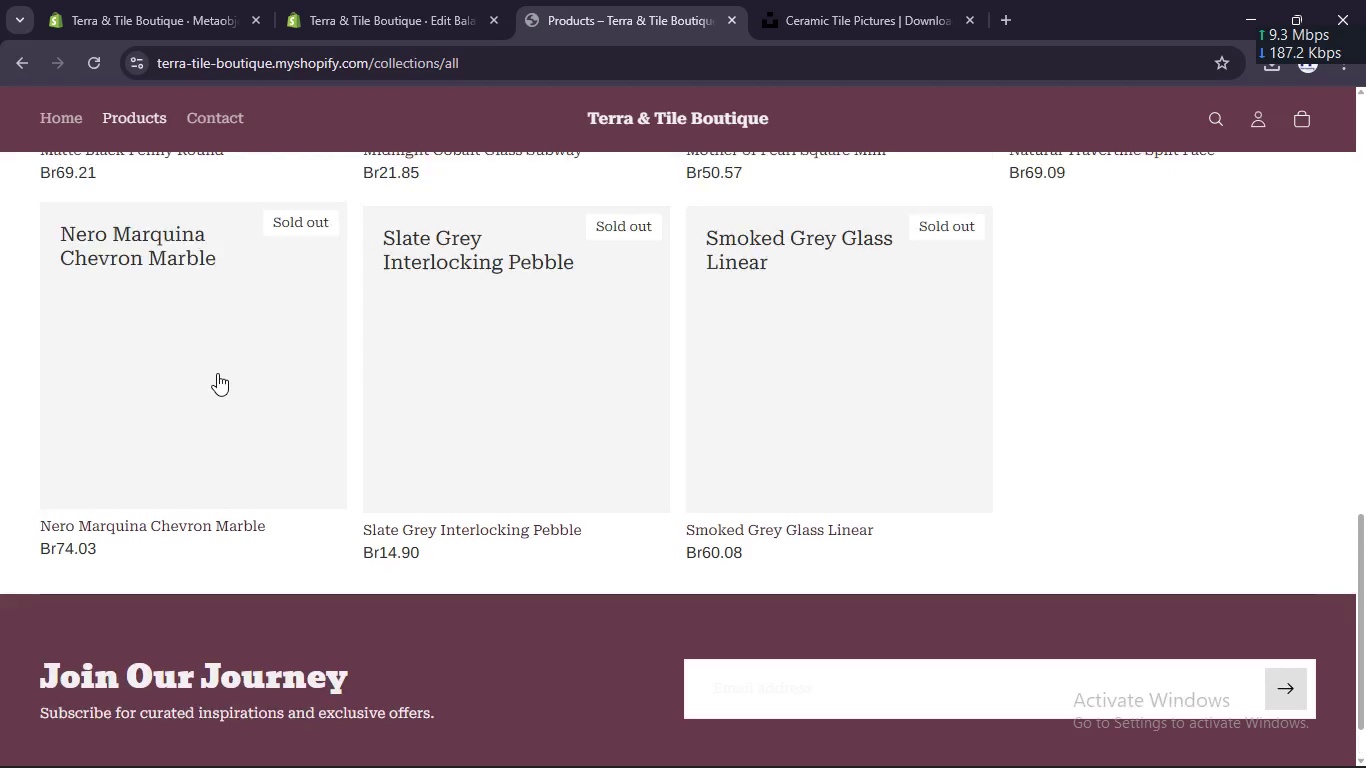 
scroll: coordinate [217, 373], scroll_direction: up, amount: 27.0
 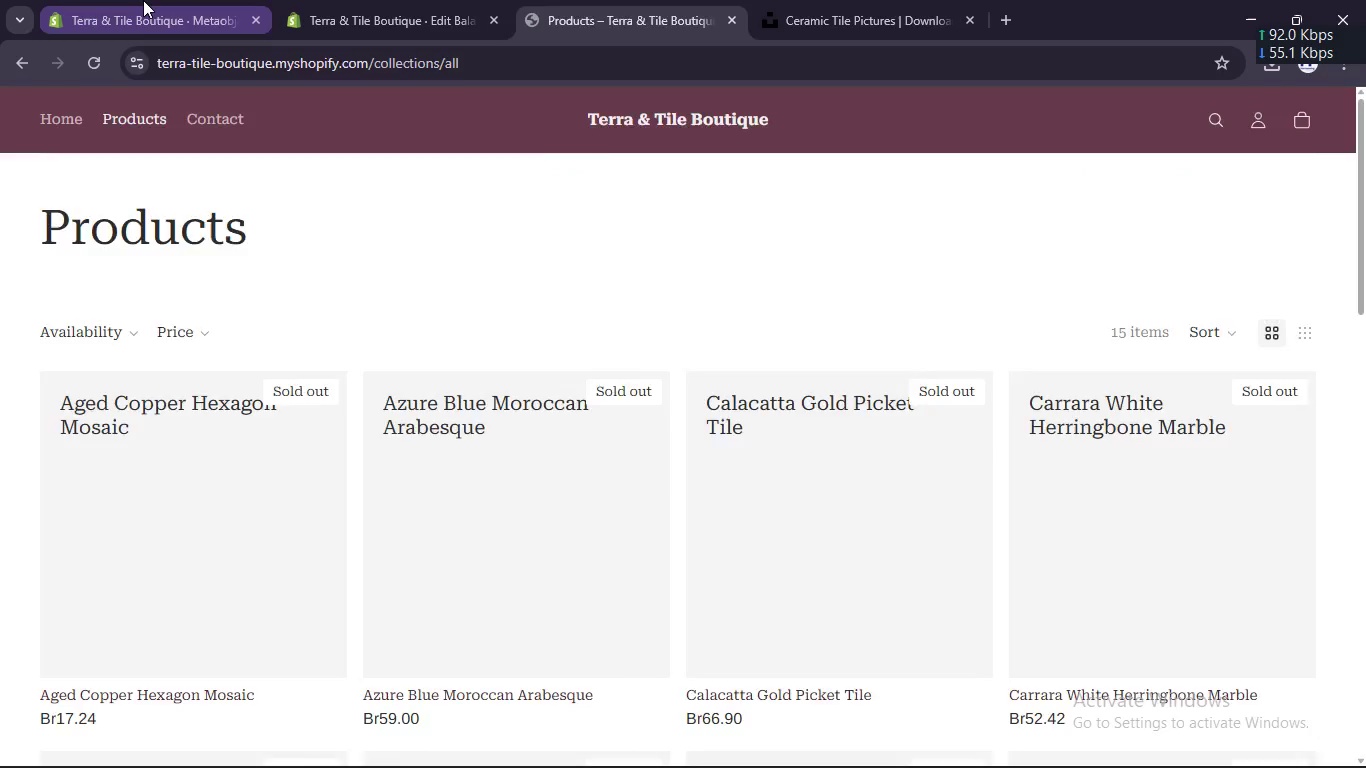 
left_click([143, 0])
 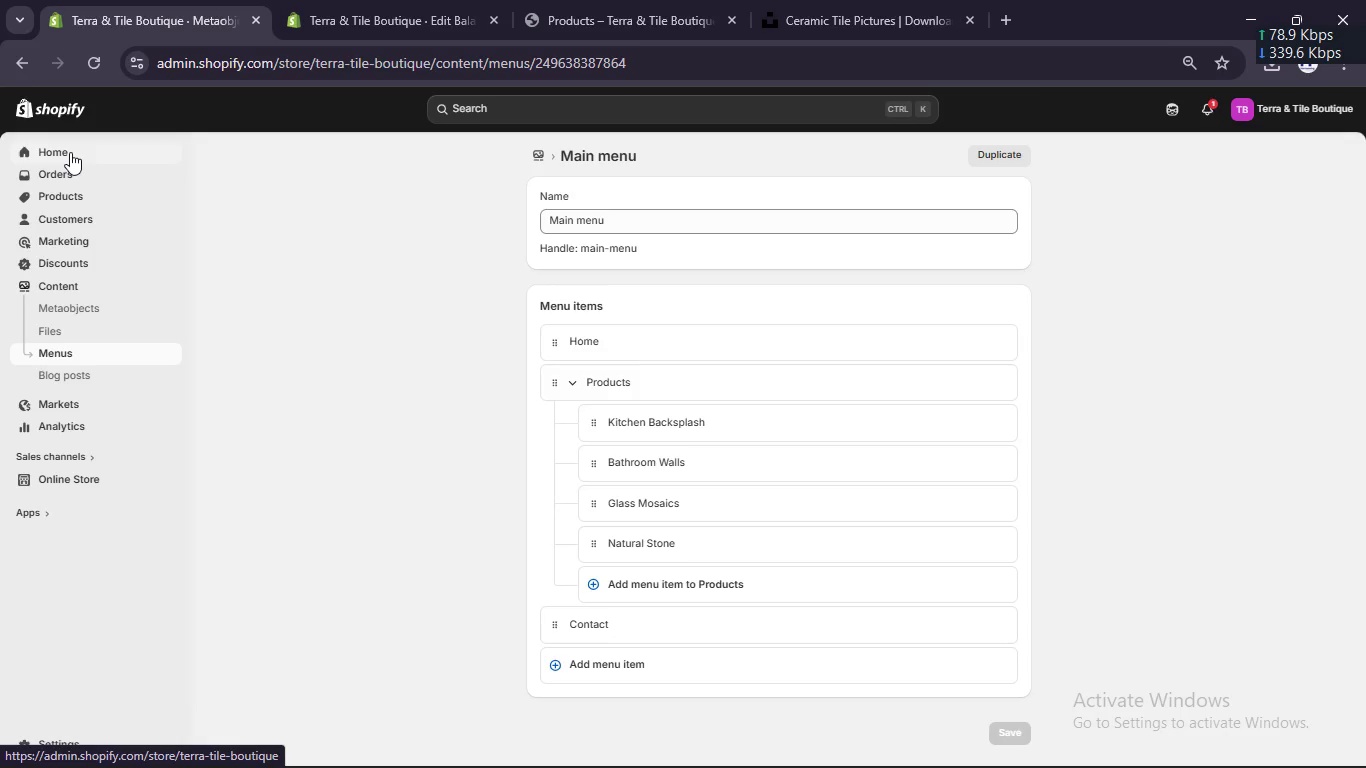 
left_click([70, 152])
 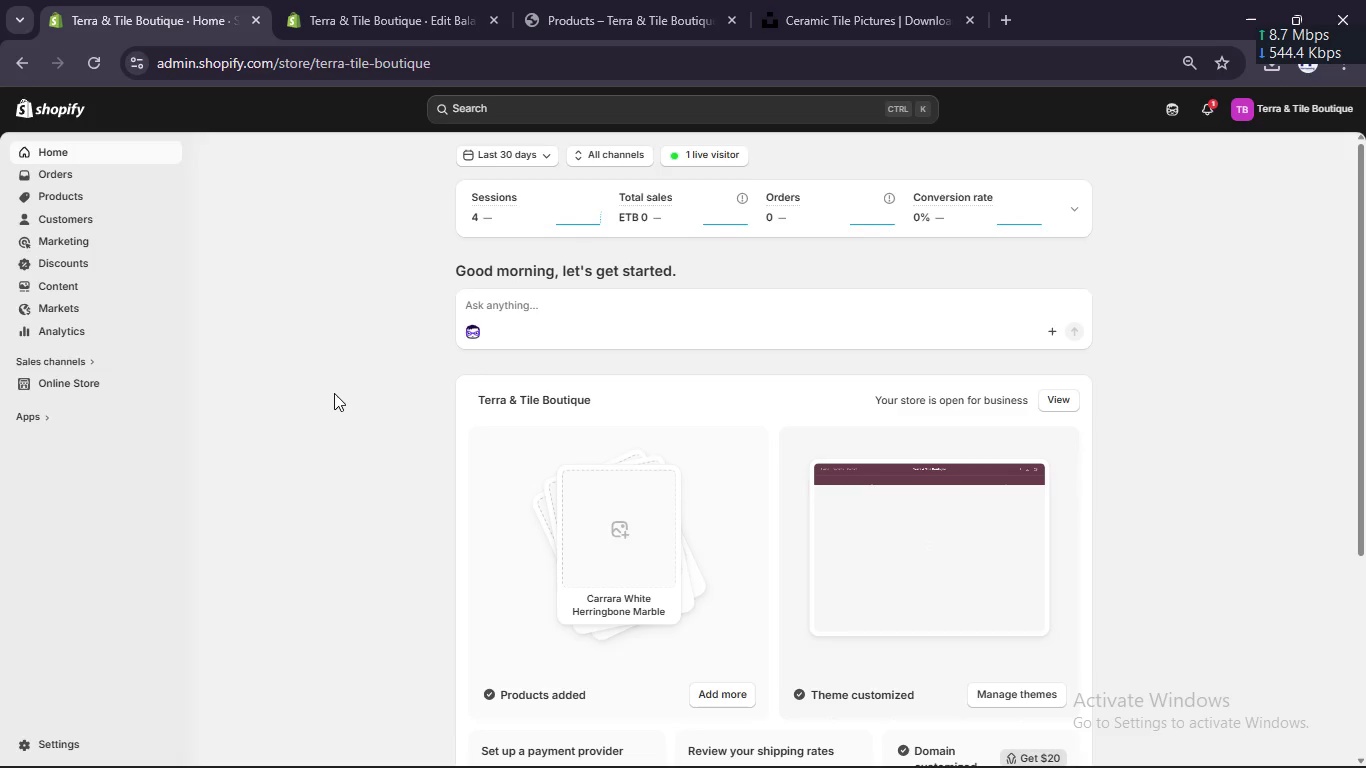 
wait(5.76)
 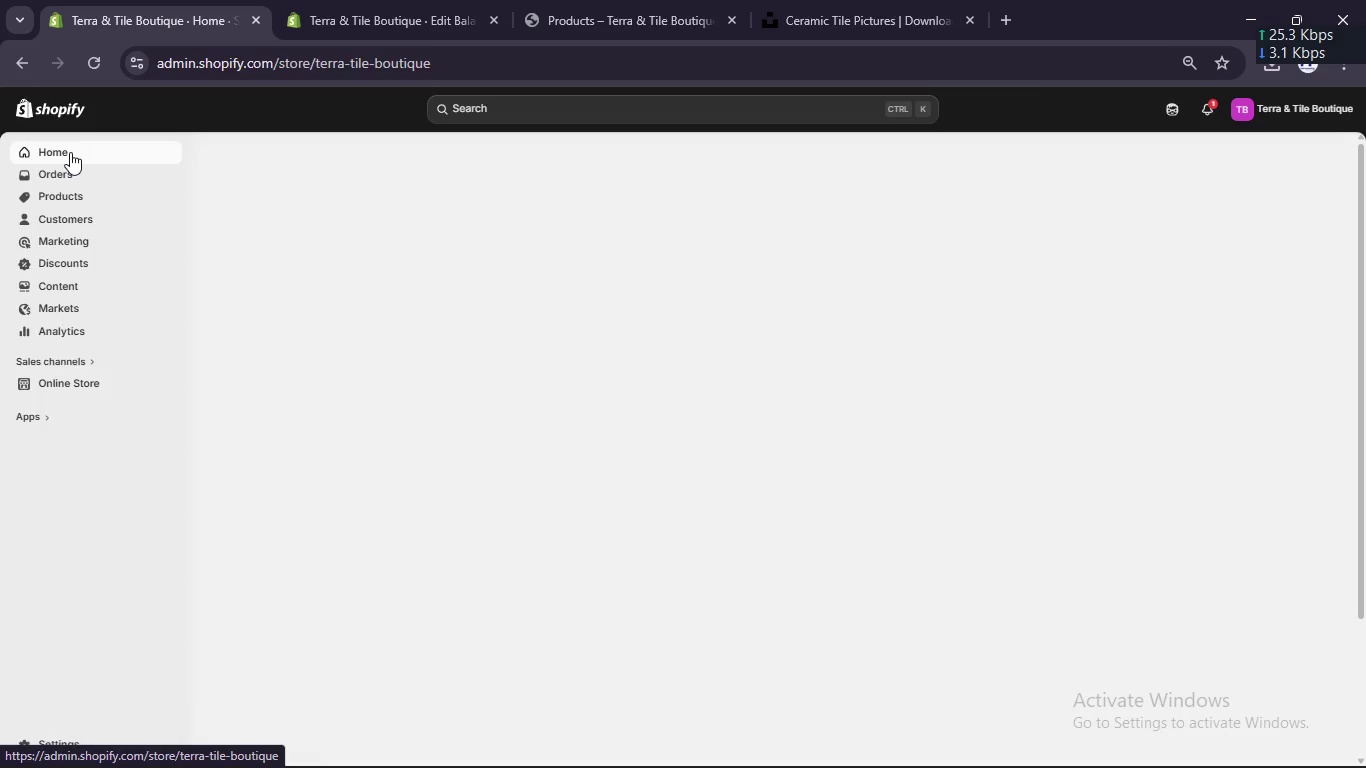 
scroll: coordinate [334, 393], scroll_direction: down, amount: 5.0
 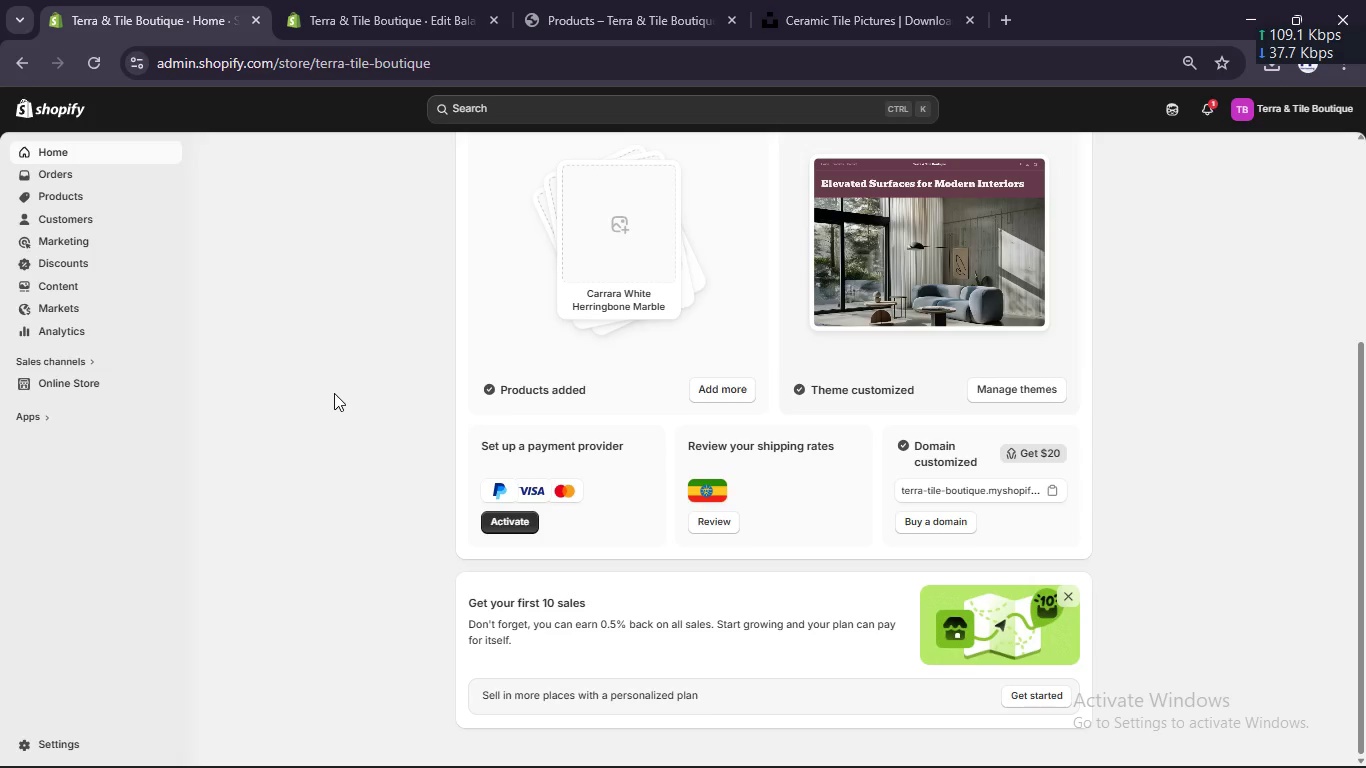 
scroll: coordinate [334, 393], scroll_direction: none, amount: 0.0
 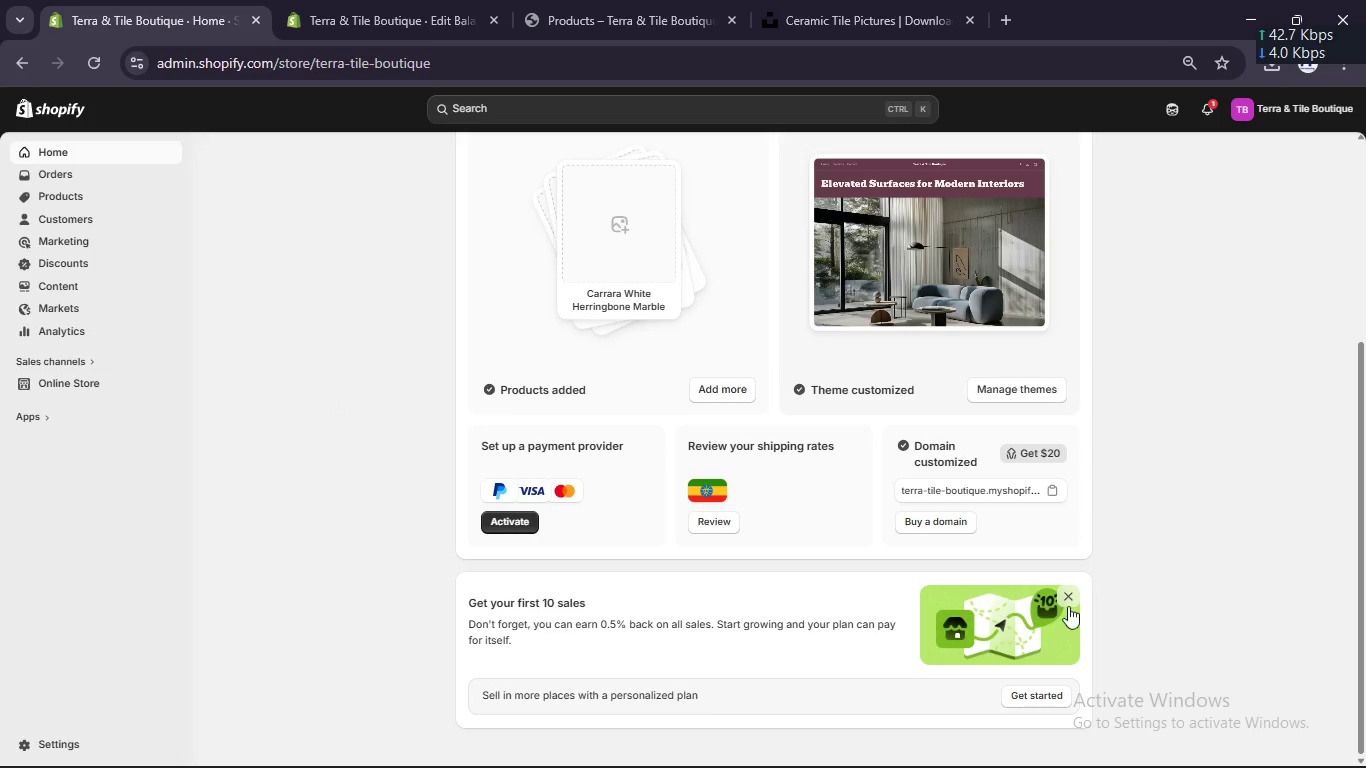 
left_click([1069, 603])
 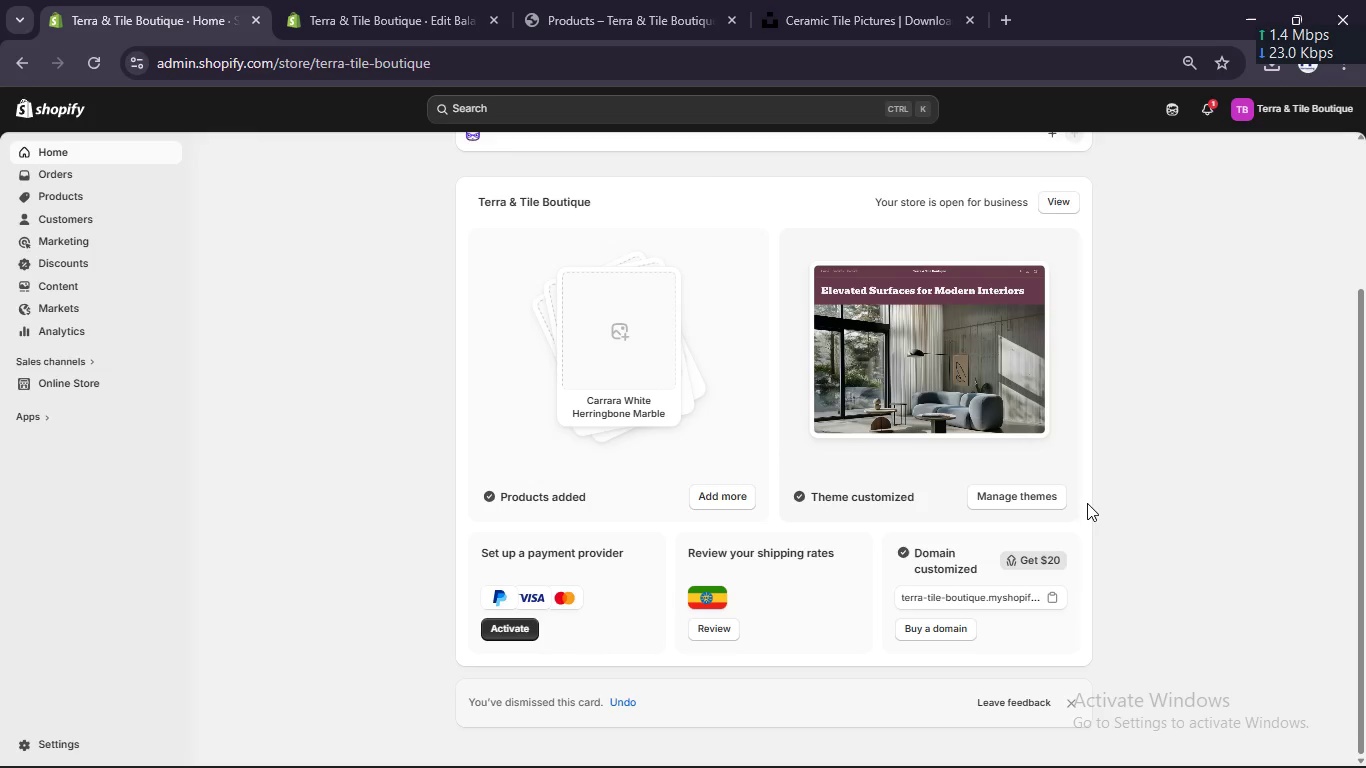 
scroll: coordinate [1087, 503], scroll_direction: up, amount: 3.0
 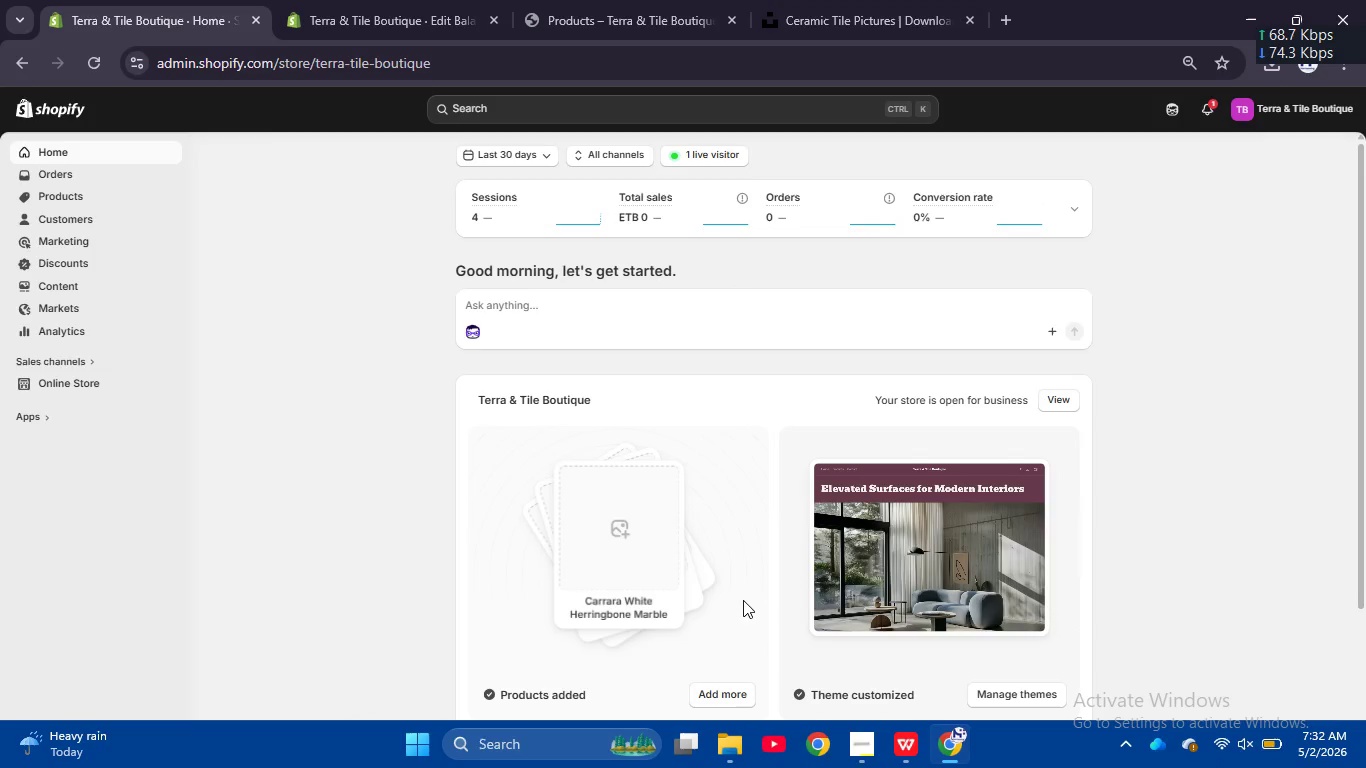 
wait(5.53)
 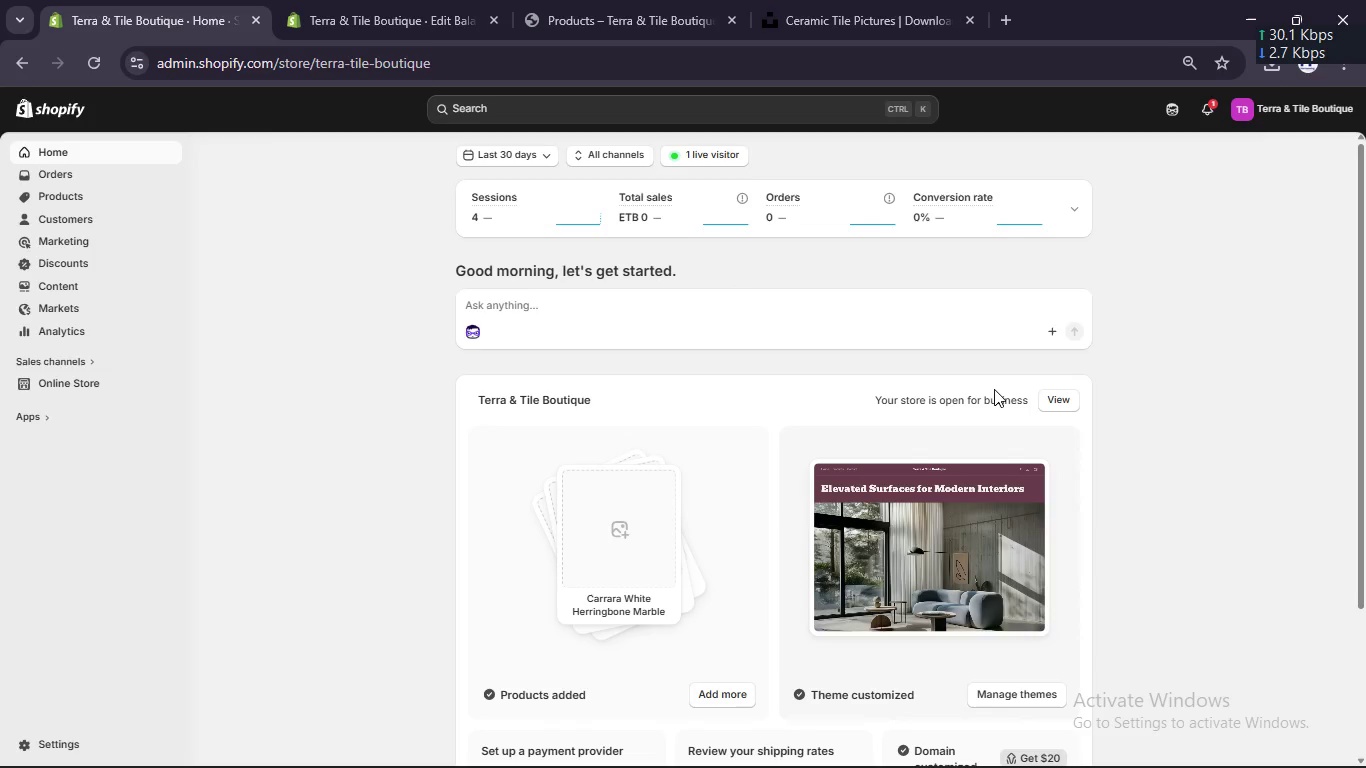 
left_click([728, 756])
 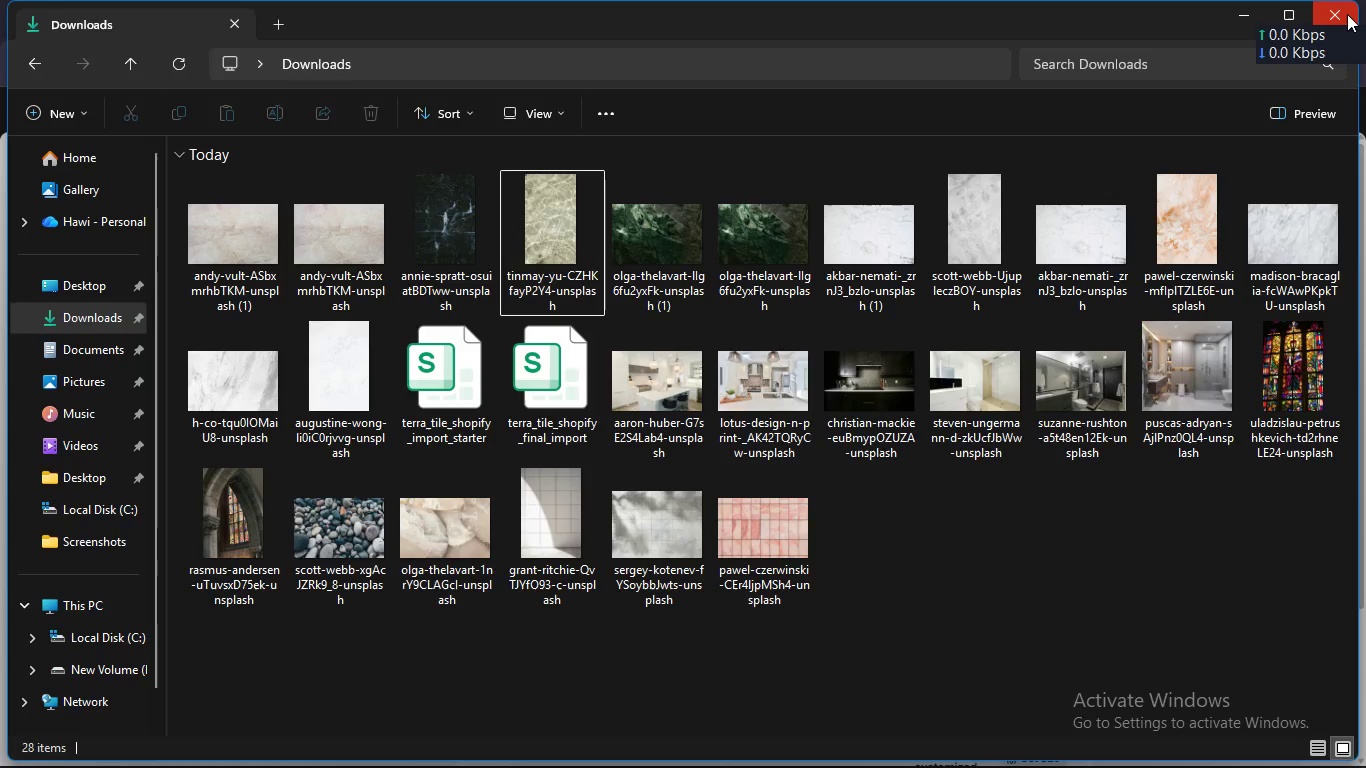 
left_click([1340, 17])
 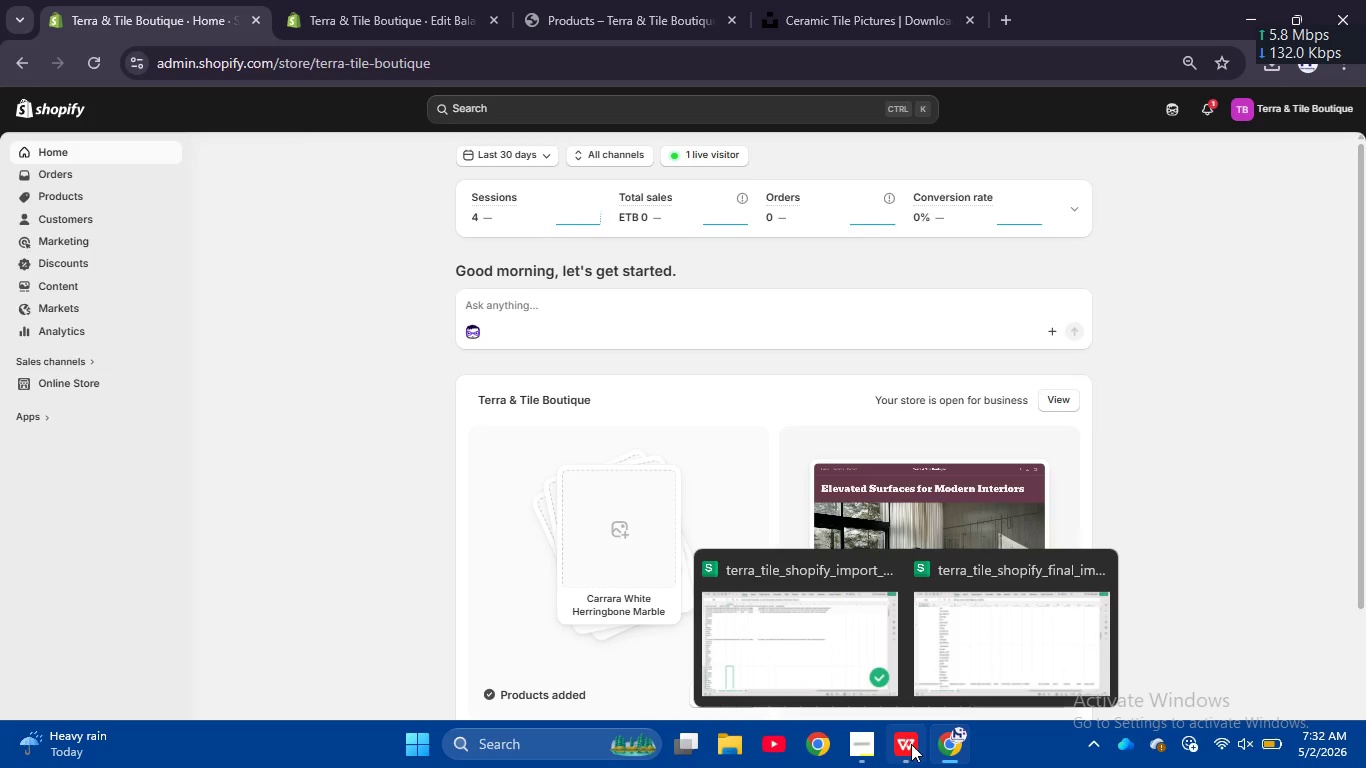 
wait(5.19)
 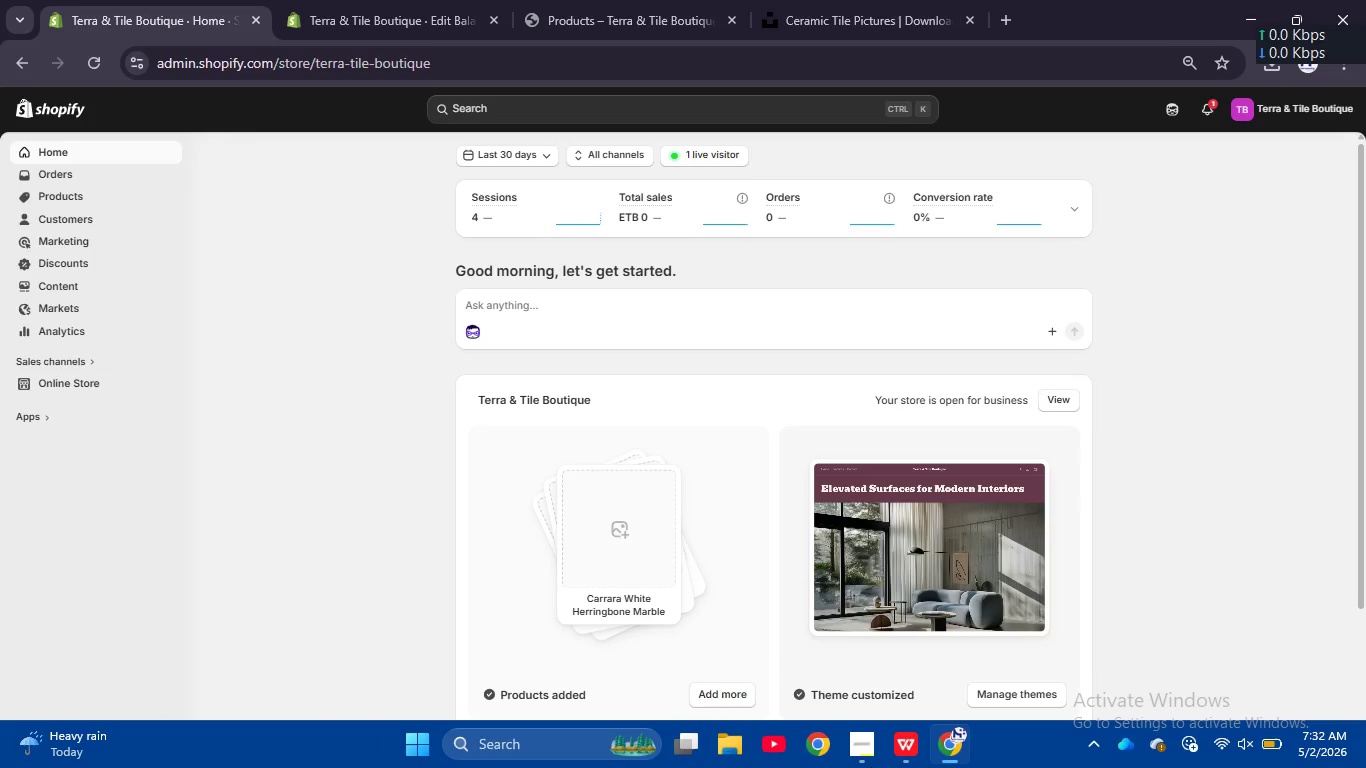 
left_click([871, 749])